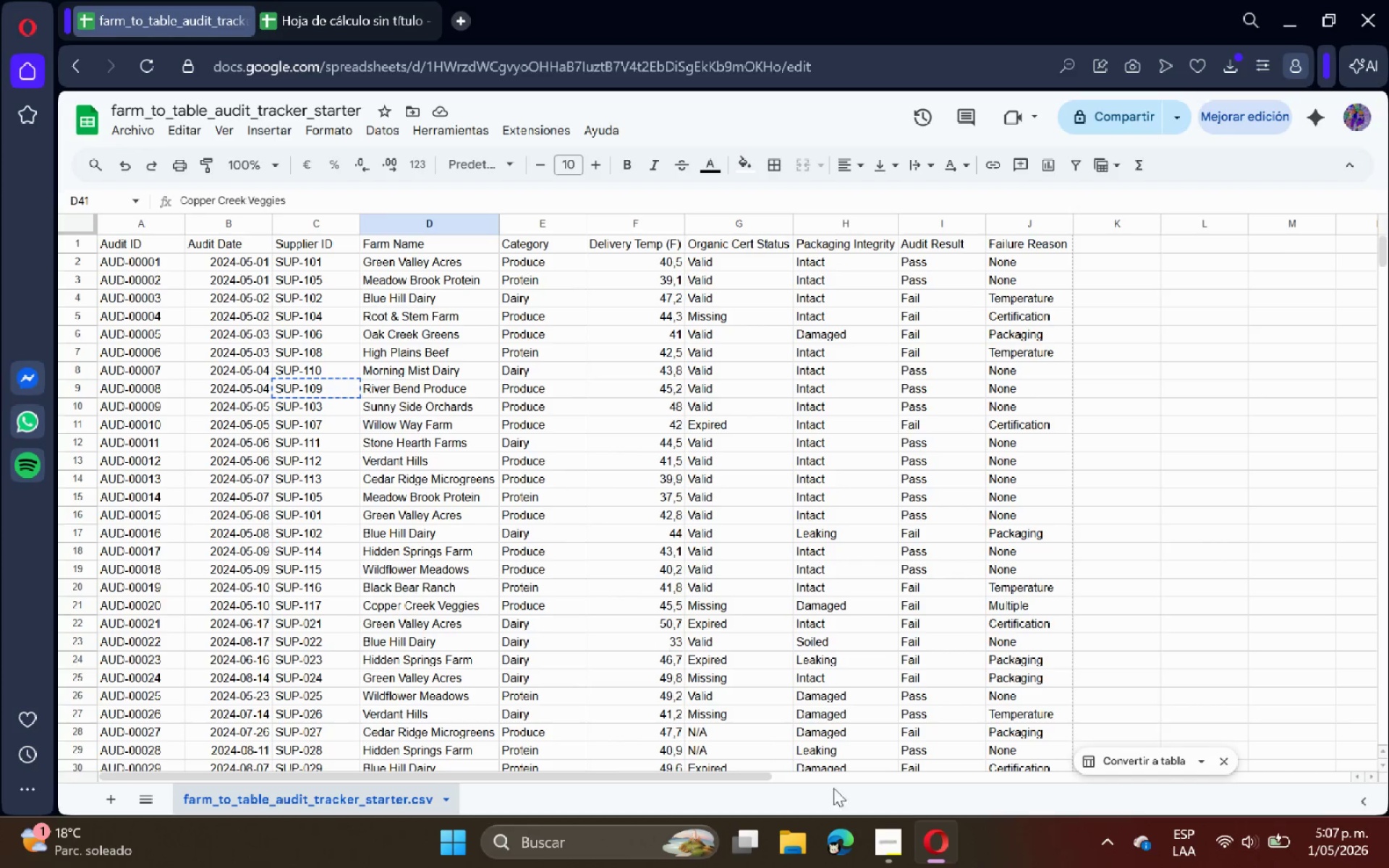 
left_click([901, 846])